 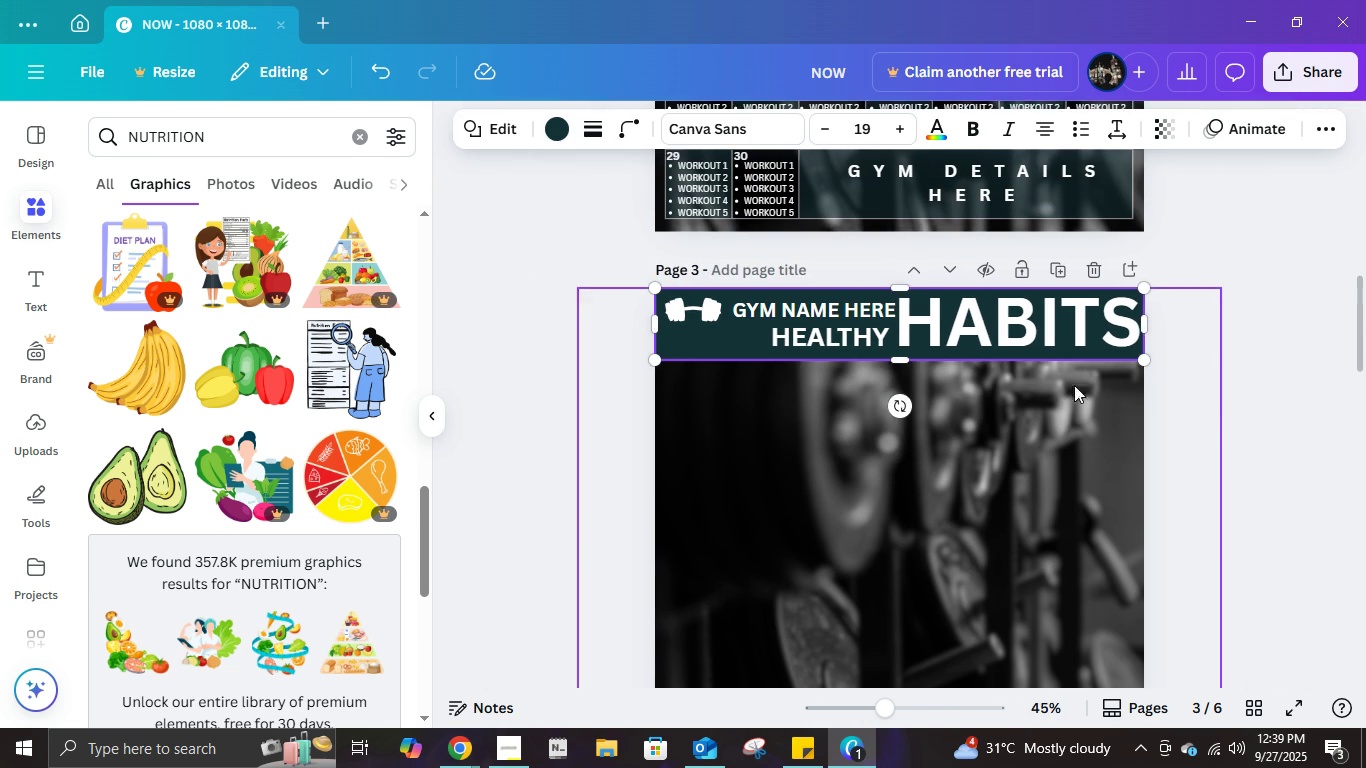 
left_click([1279, 393])
 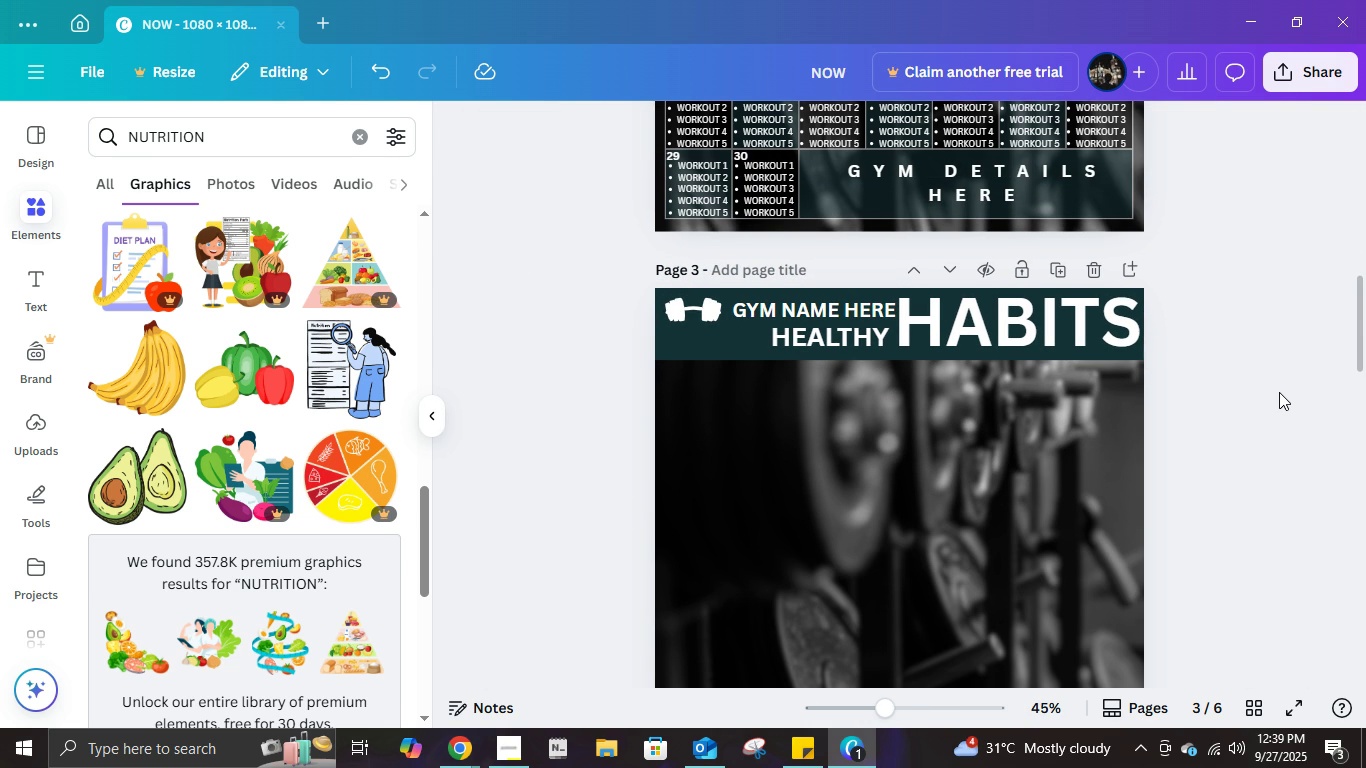 
scroll: coordinate [1162, 431], scroll_direction: up, amount: 12.0
 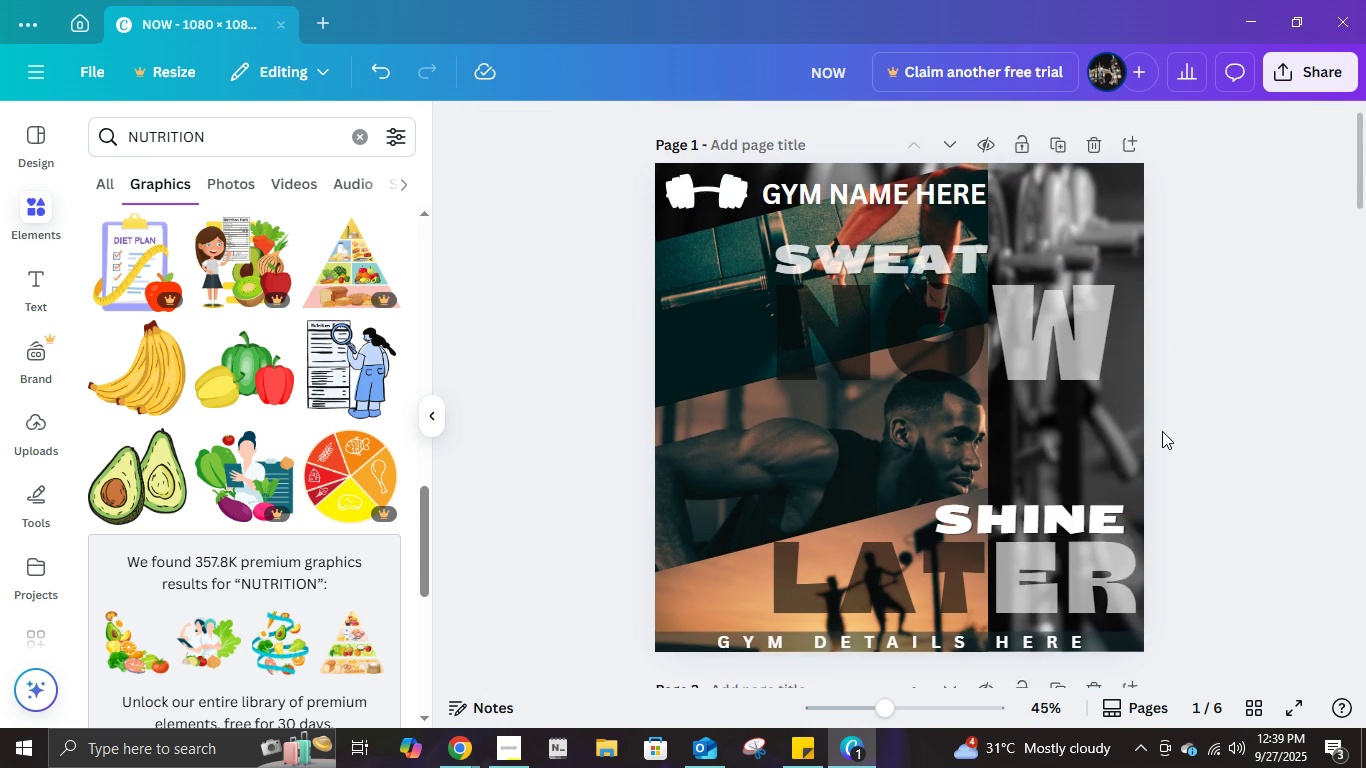 
scroll: coordinate [1175, 437], scroll_direction: down, amount: 3.0
 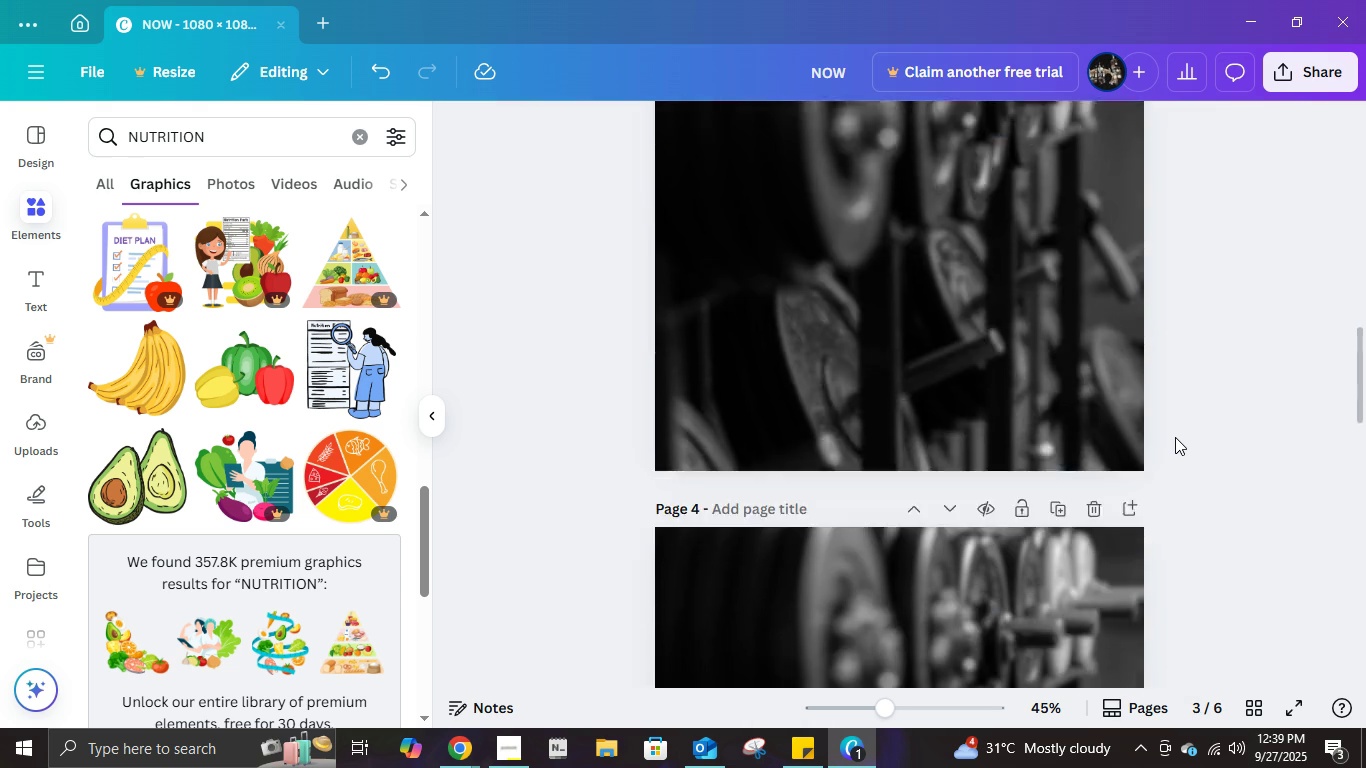 
scroll: coordinate [1175, 437], scroll_direction: up, amount: 5.0
 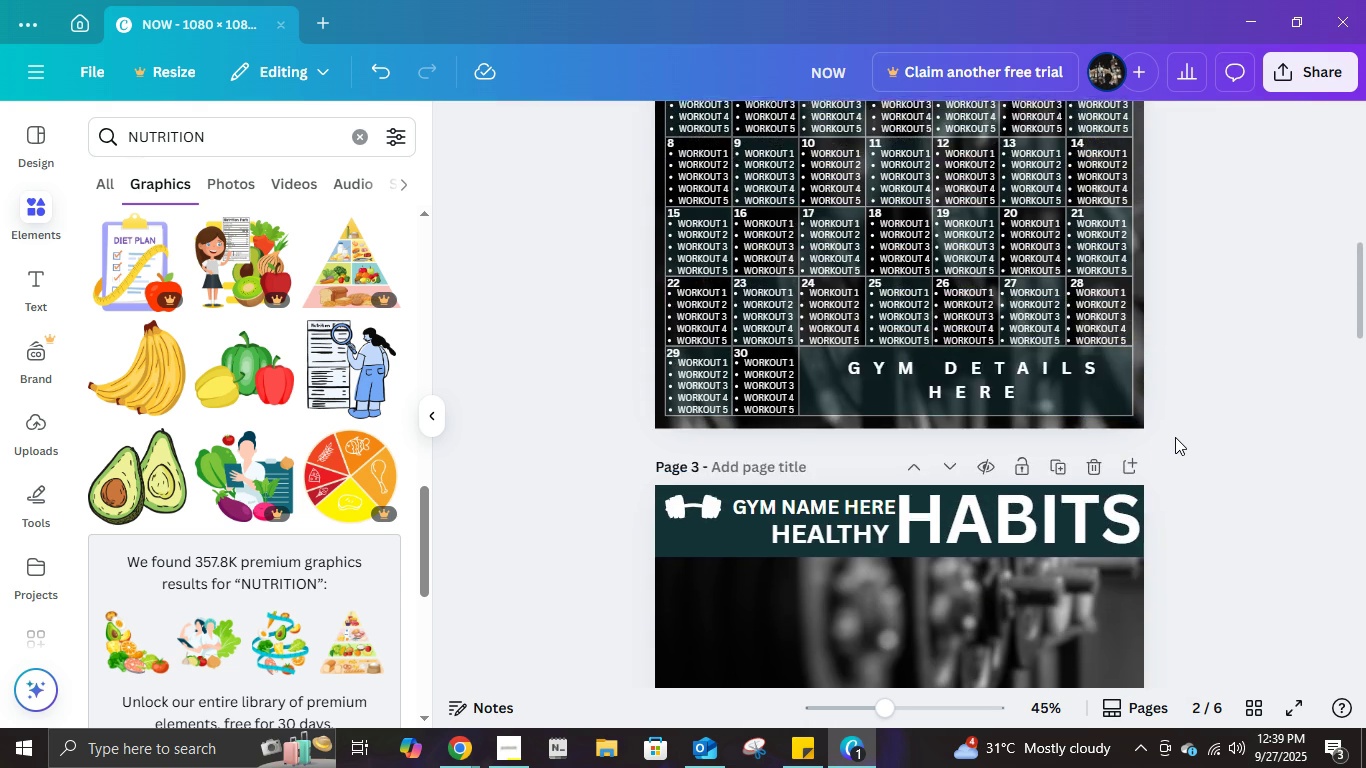 
scroll: coordinate [1175, 437], scroll_direction: down, amount: 5.0
 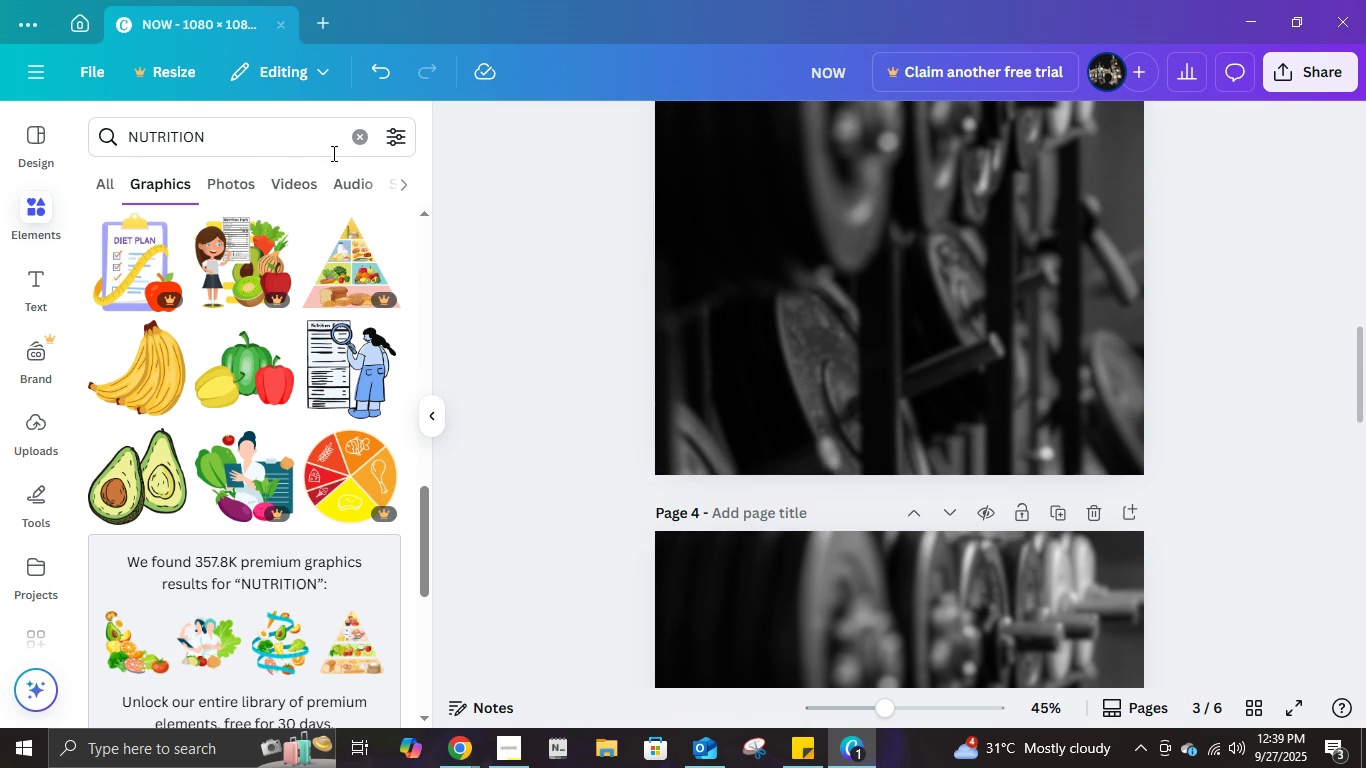 
left_click([349, 143])
 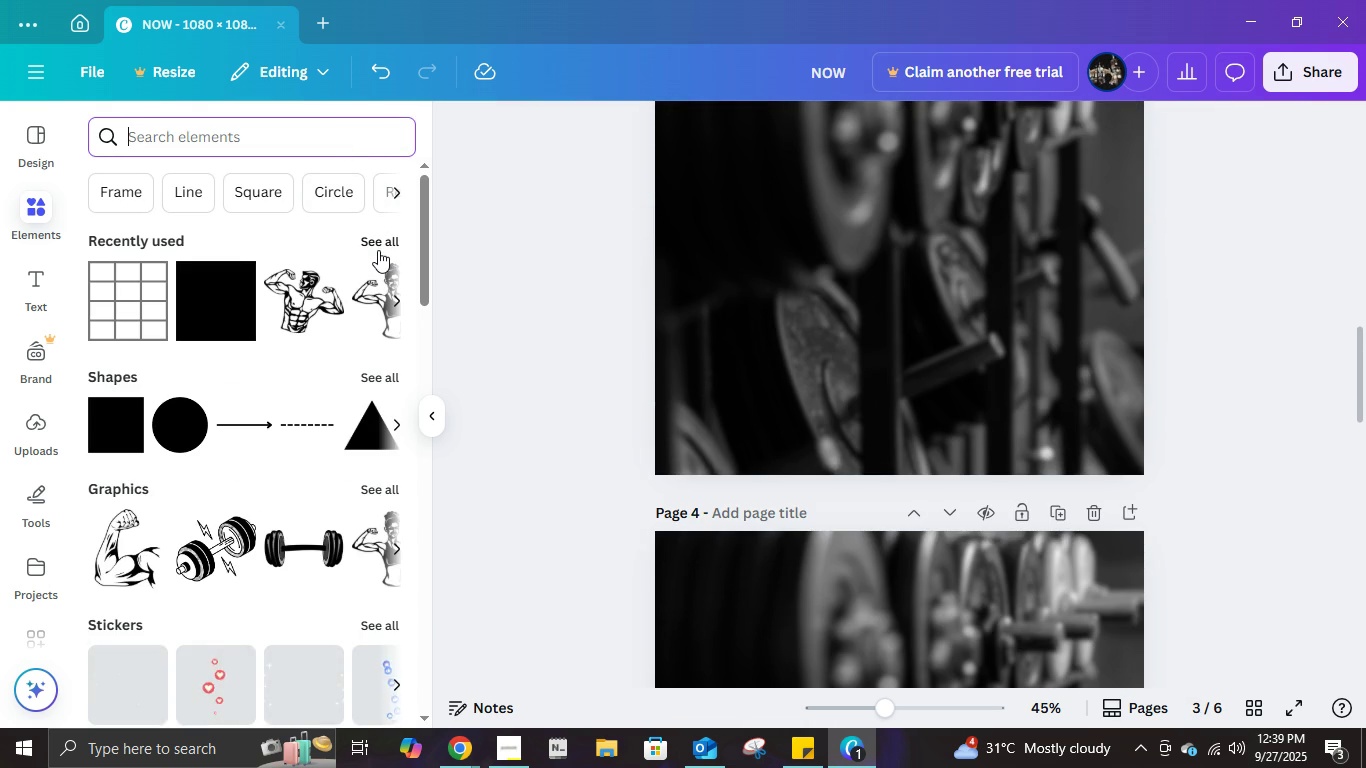 
left_click([177, 142])
 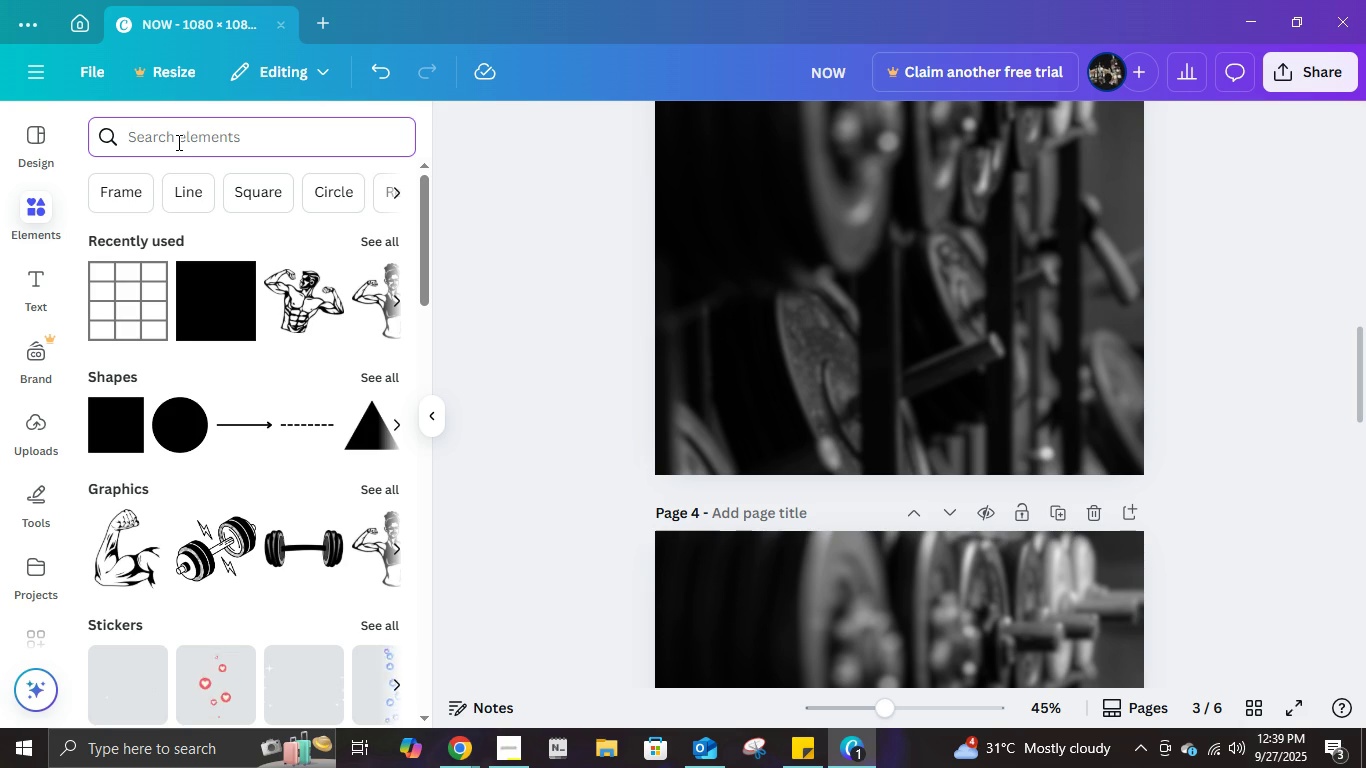 
key(G)
 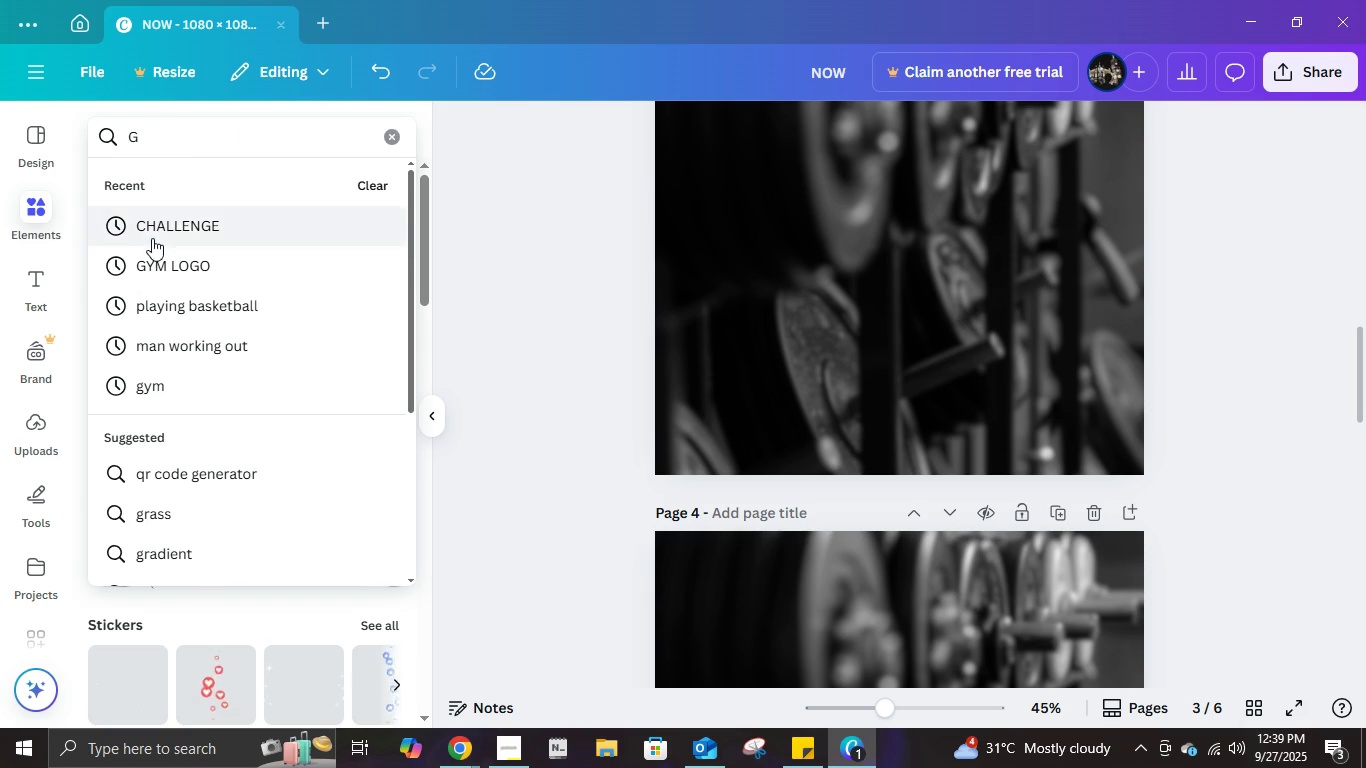 
left_click([159, 231])
 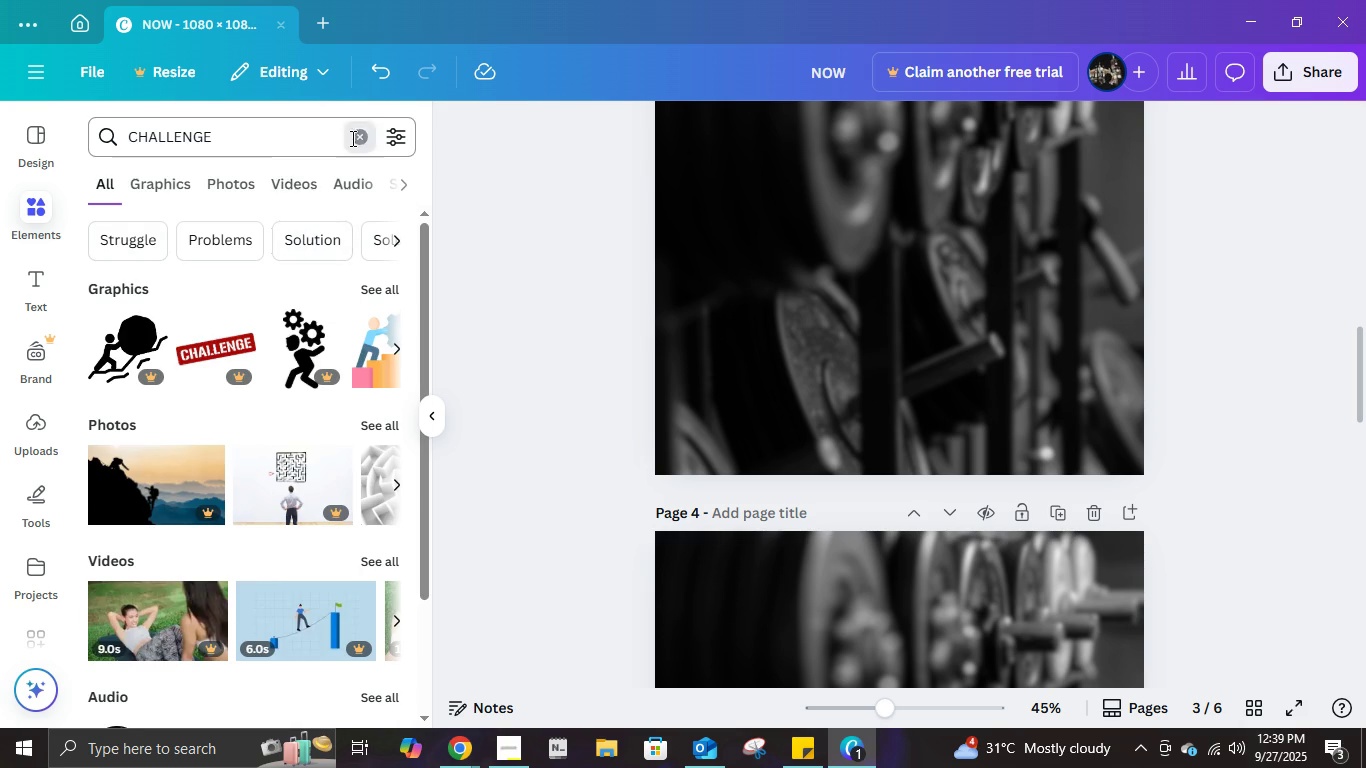 
left_click([252, 138])
 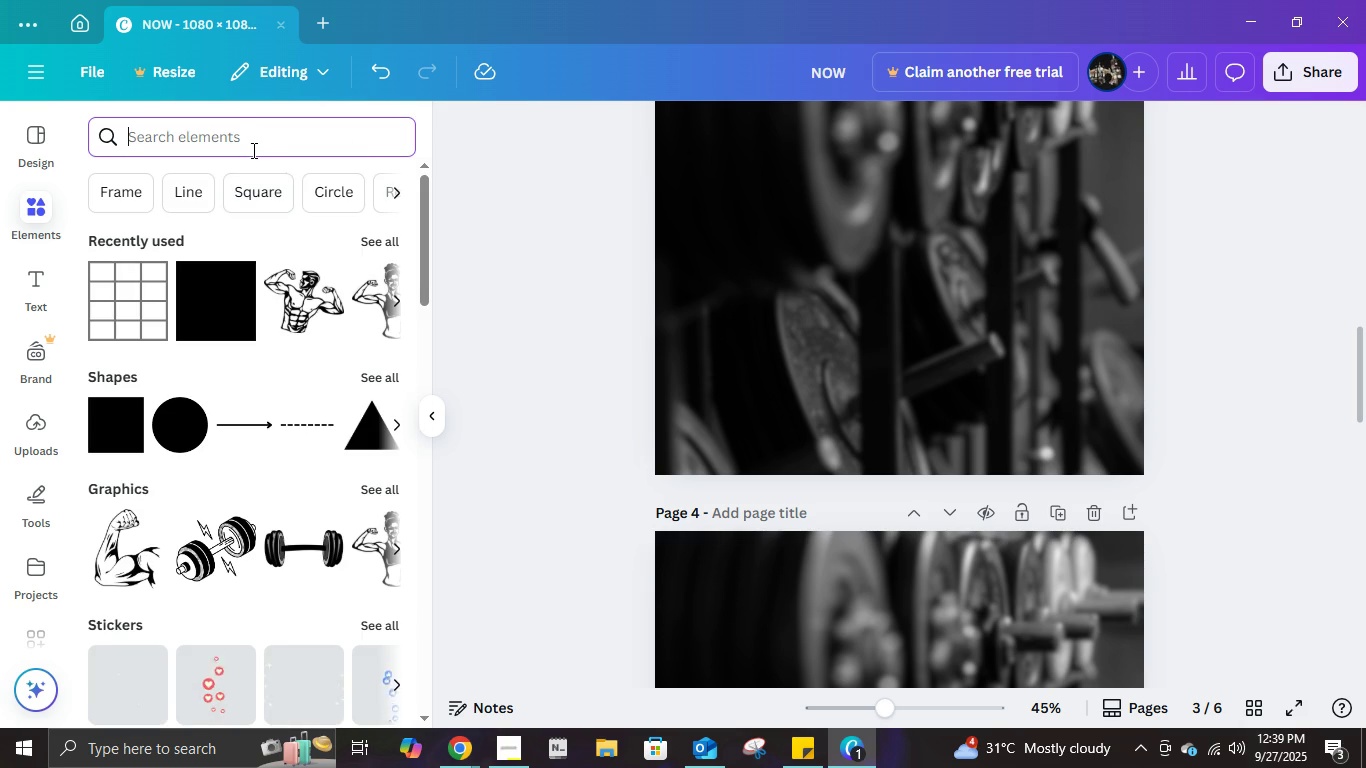 
type(GT)
key(Backspace)
 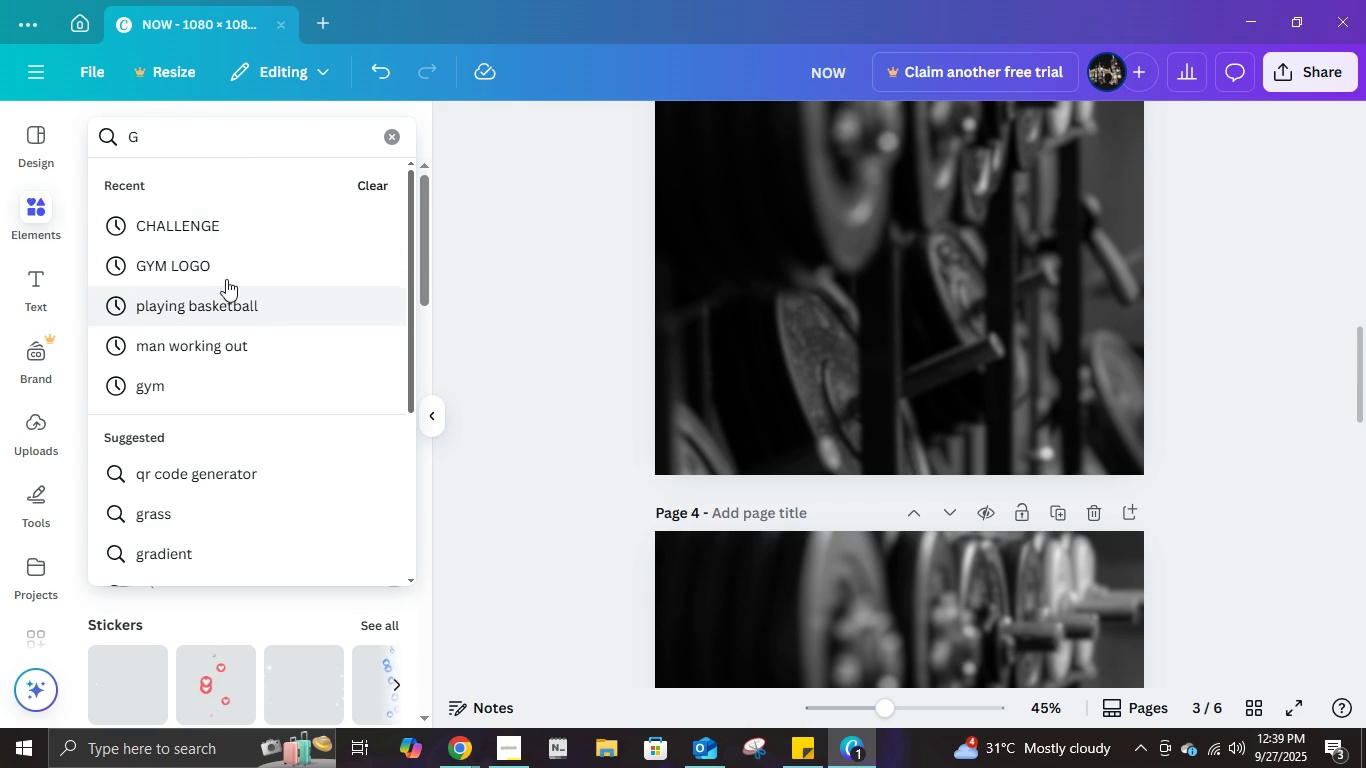 
left_click([219, 259])
 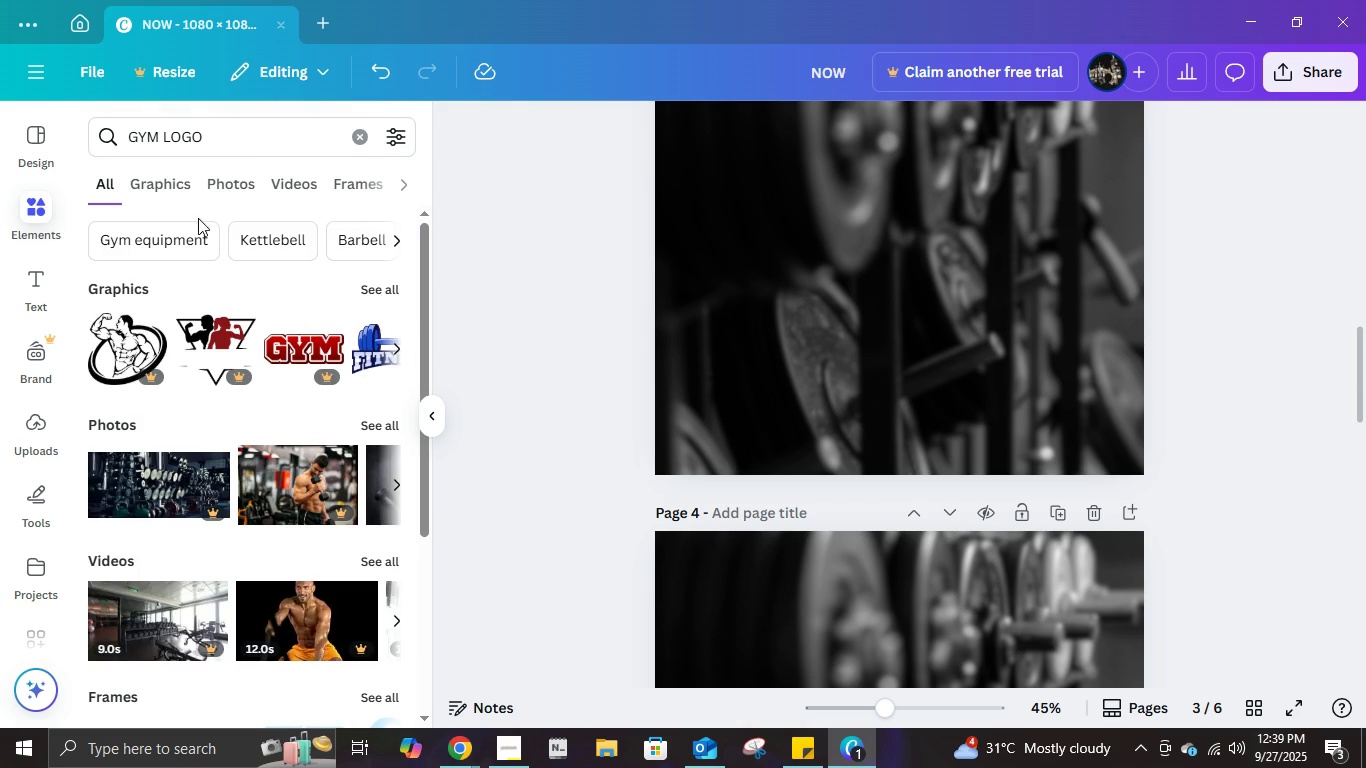 
left_click([220, 184])
 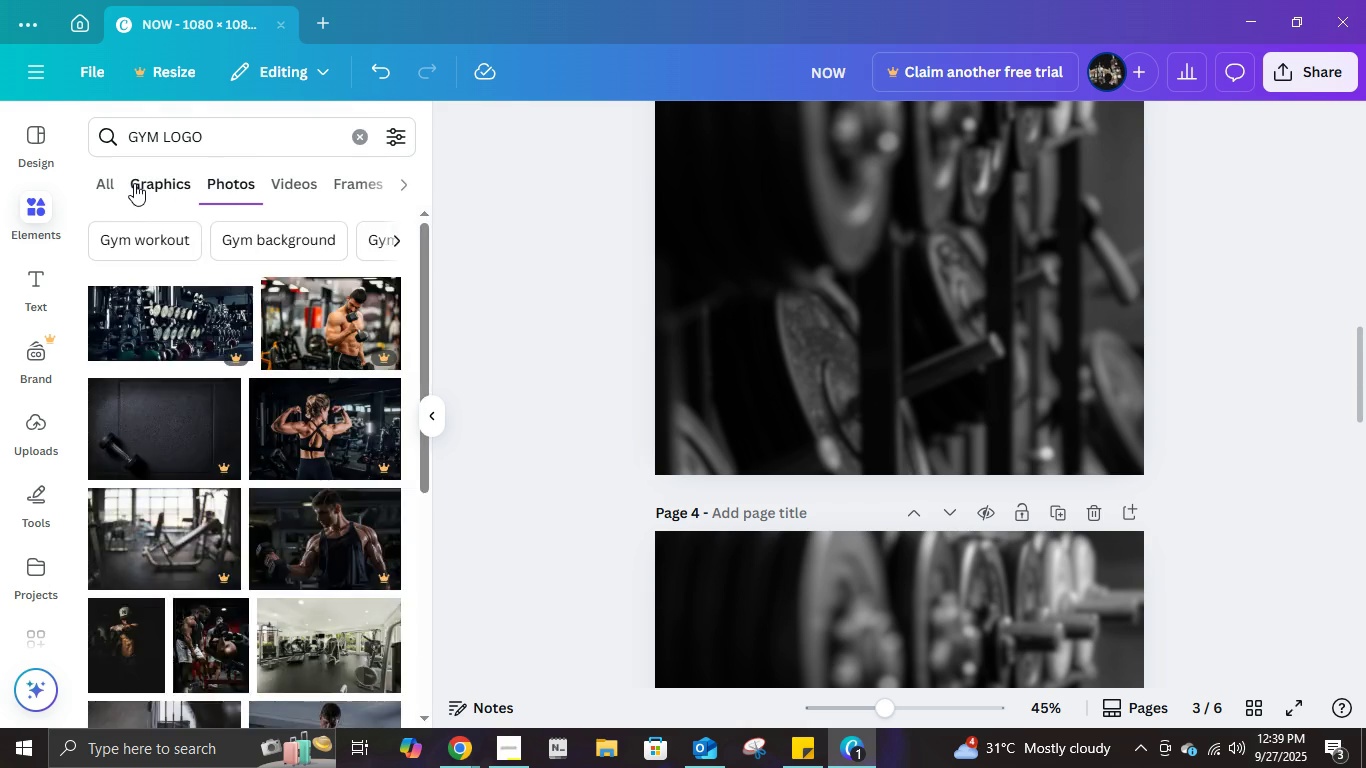 
left_click([134, 183])
 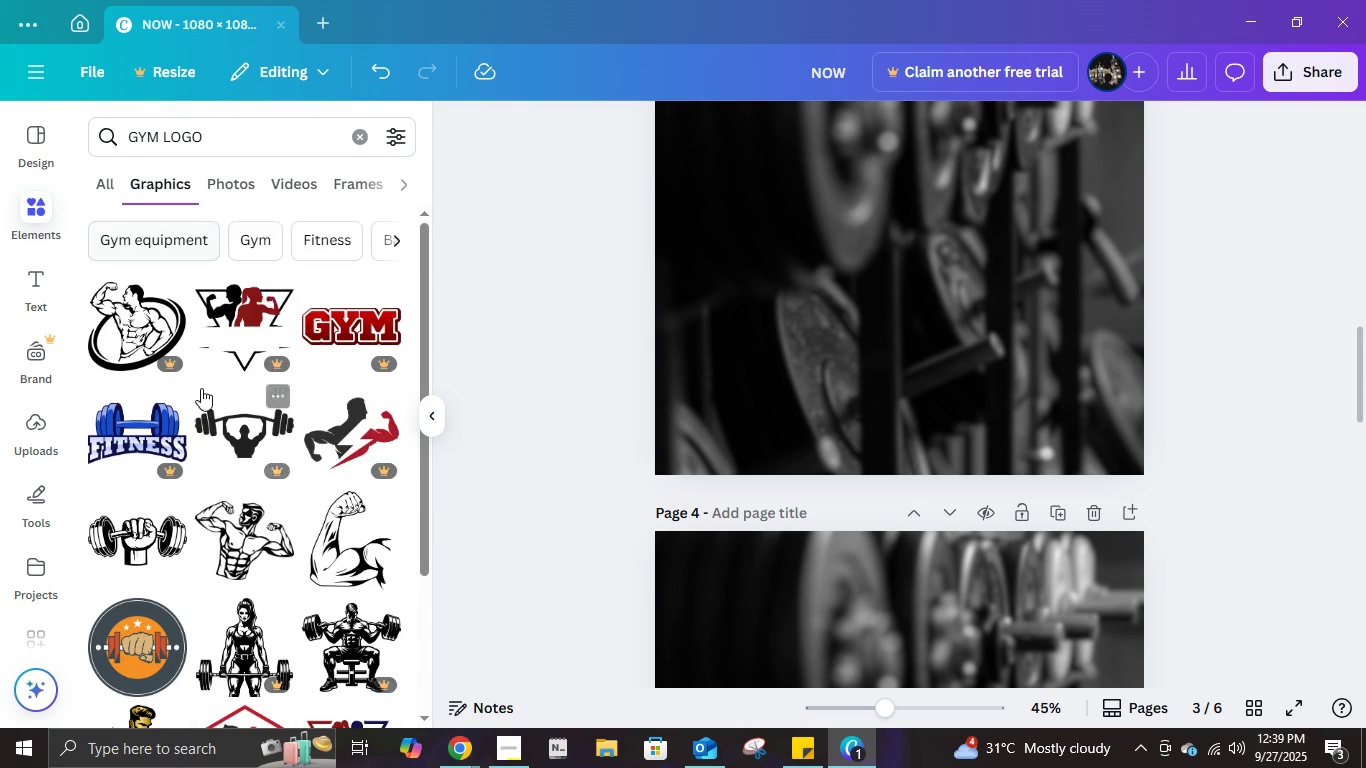 
scroll: coordinate [277, 437], scroll_direction: down, amount: 12.0
 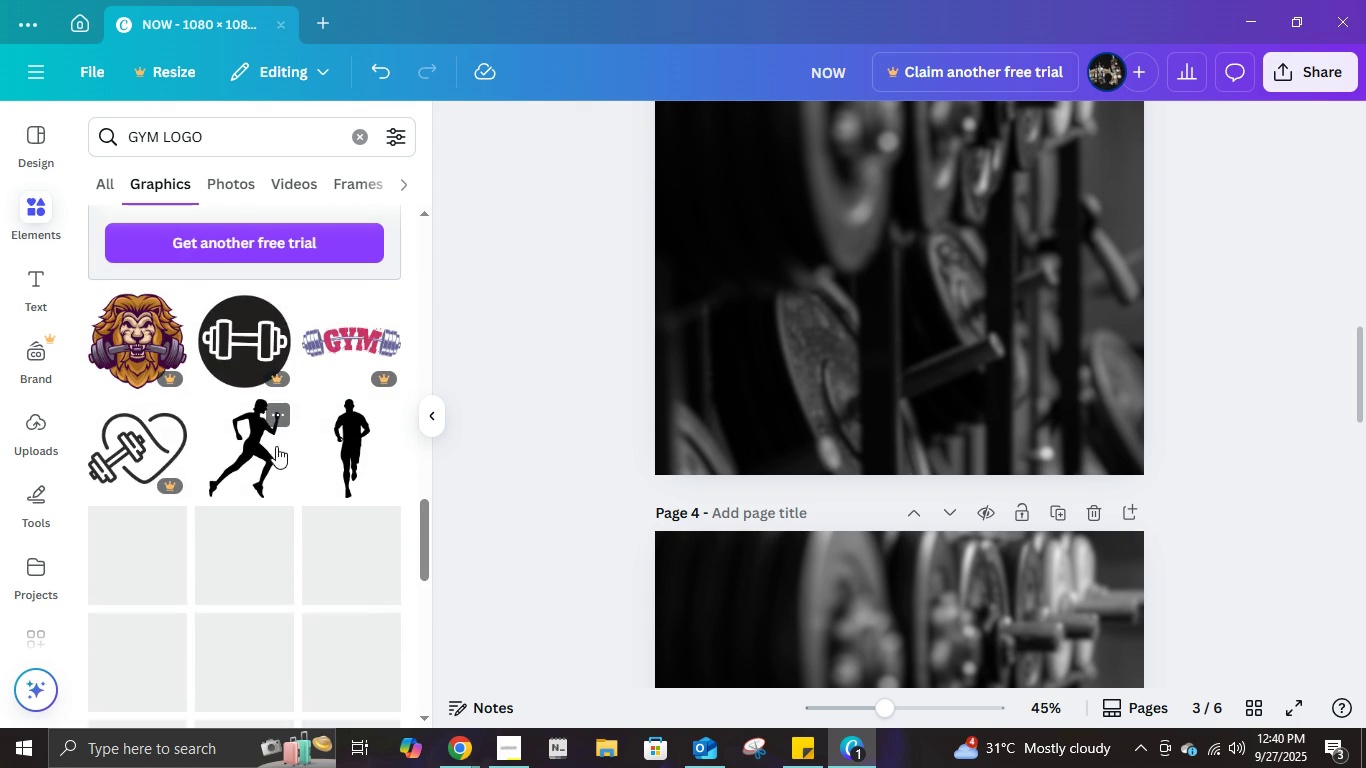 
scroll: coordinate [339, 493], scroll_direction: down, amount: 10.0